 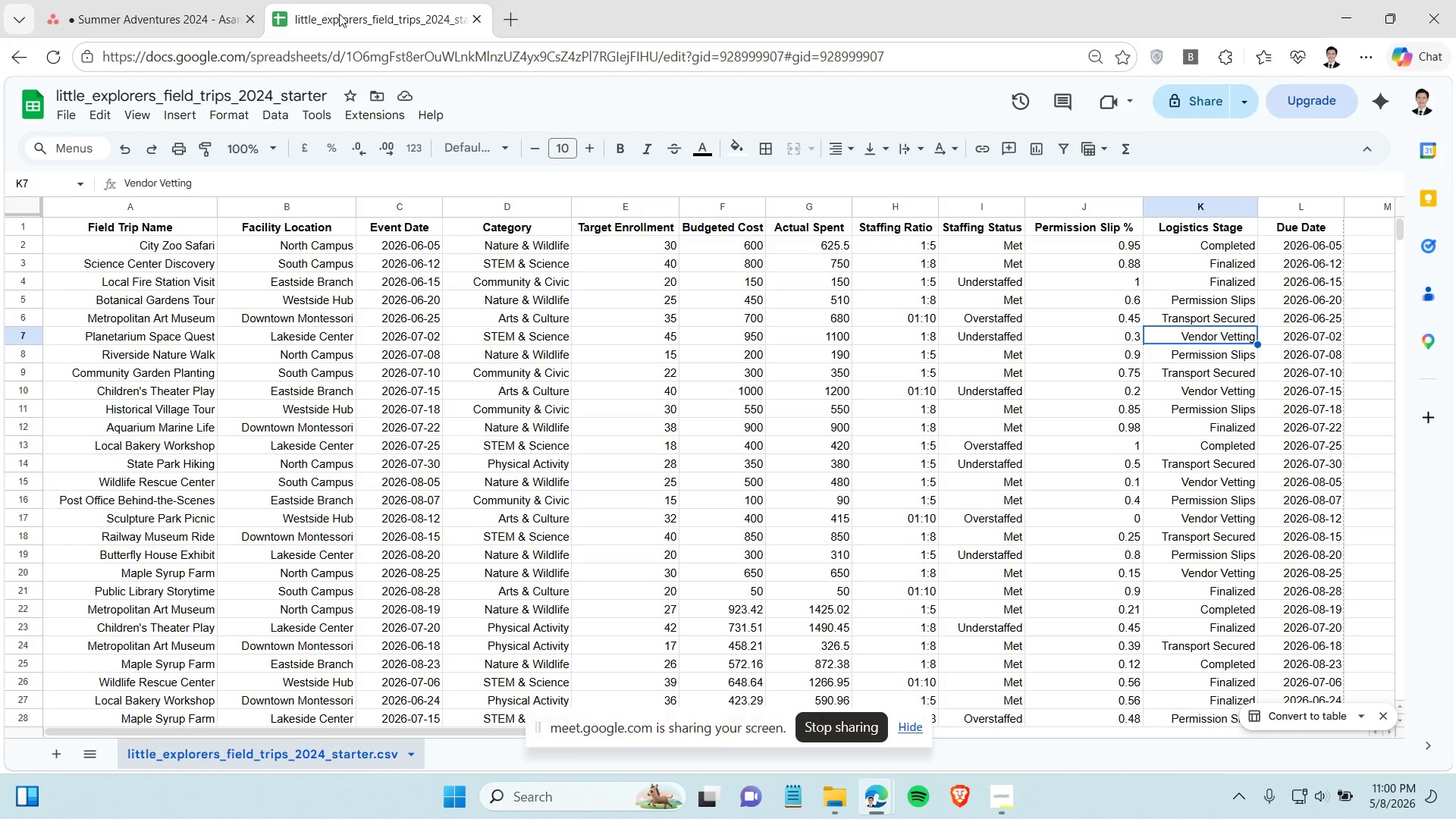 
left_click([488, 264])
 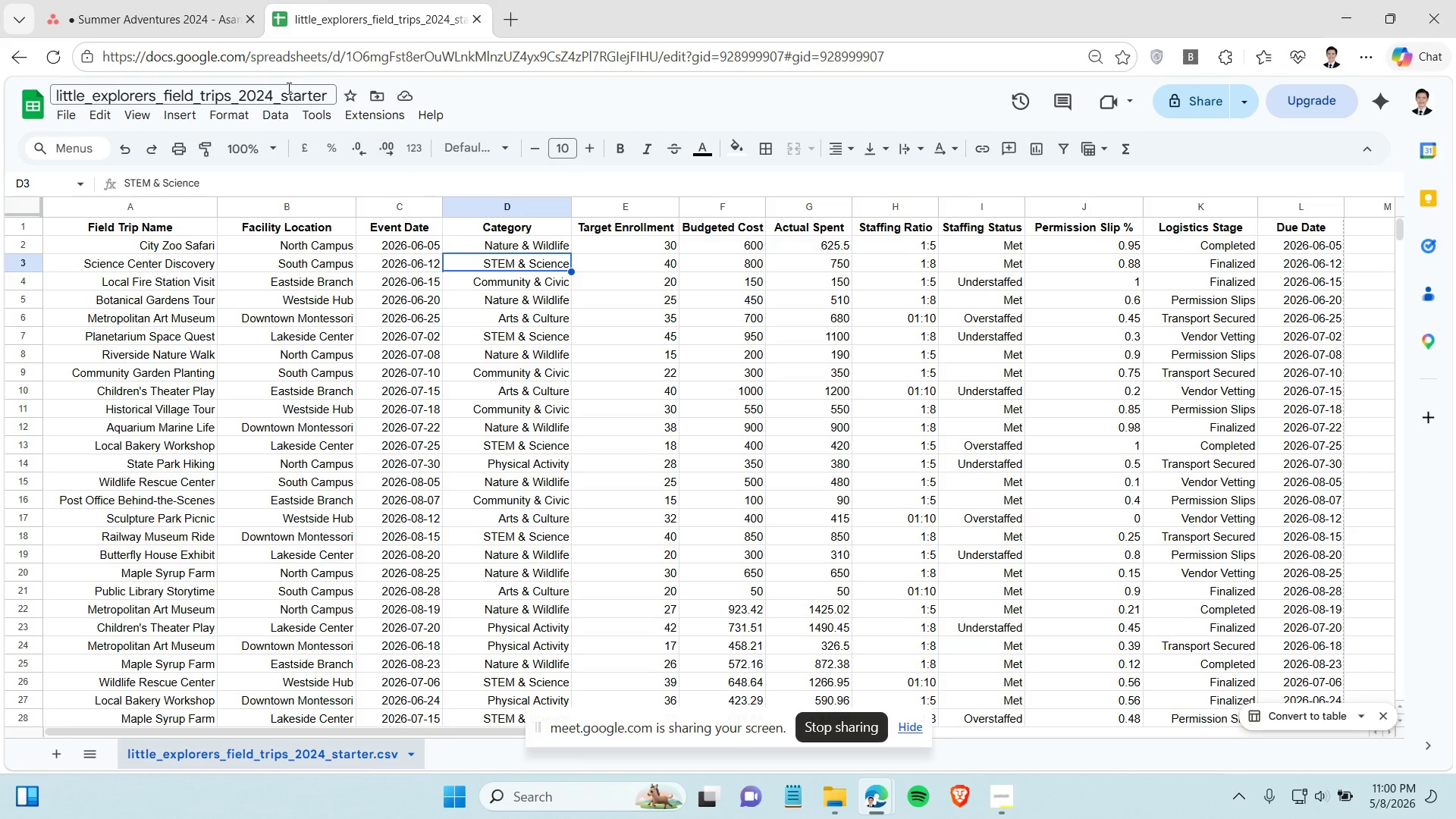 
left_click([208, 16])
 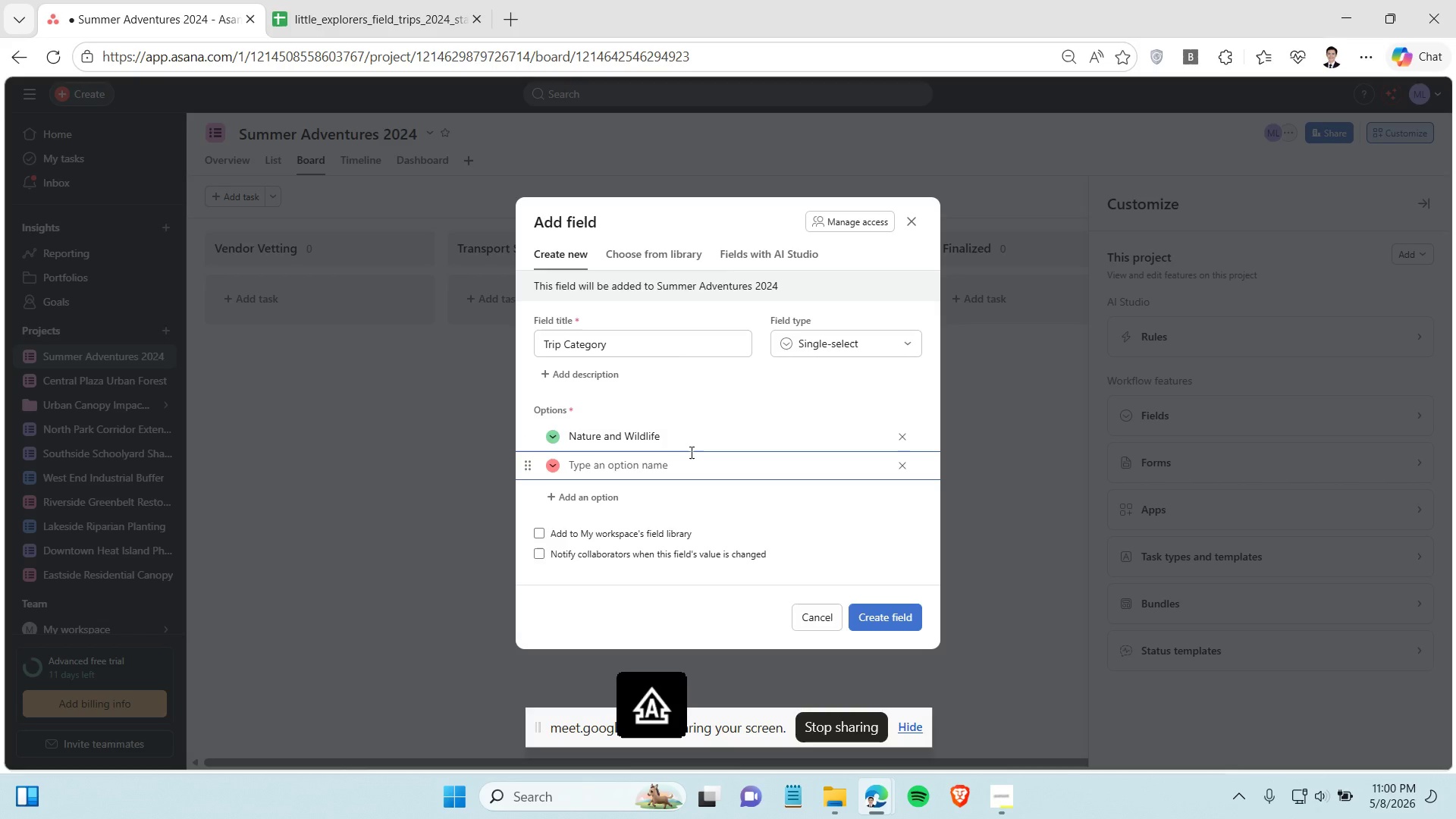 
type(STEM & Science)
 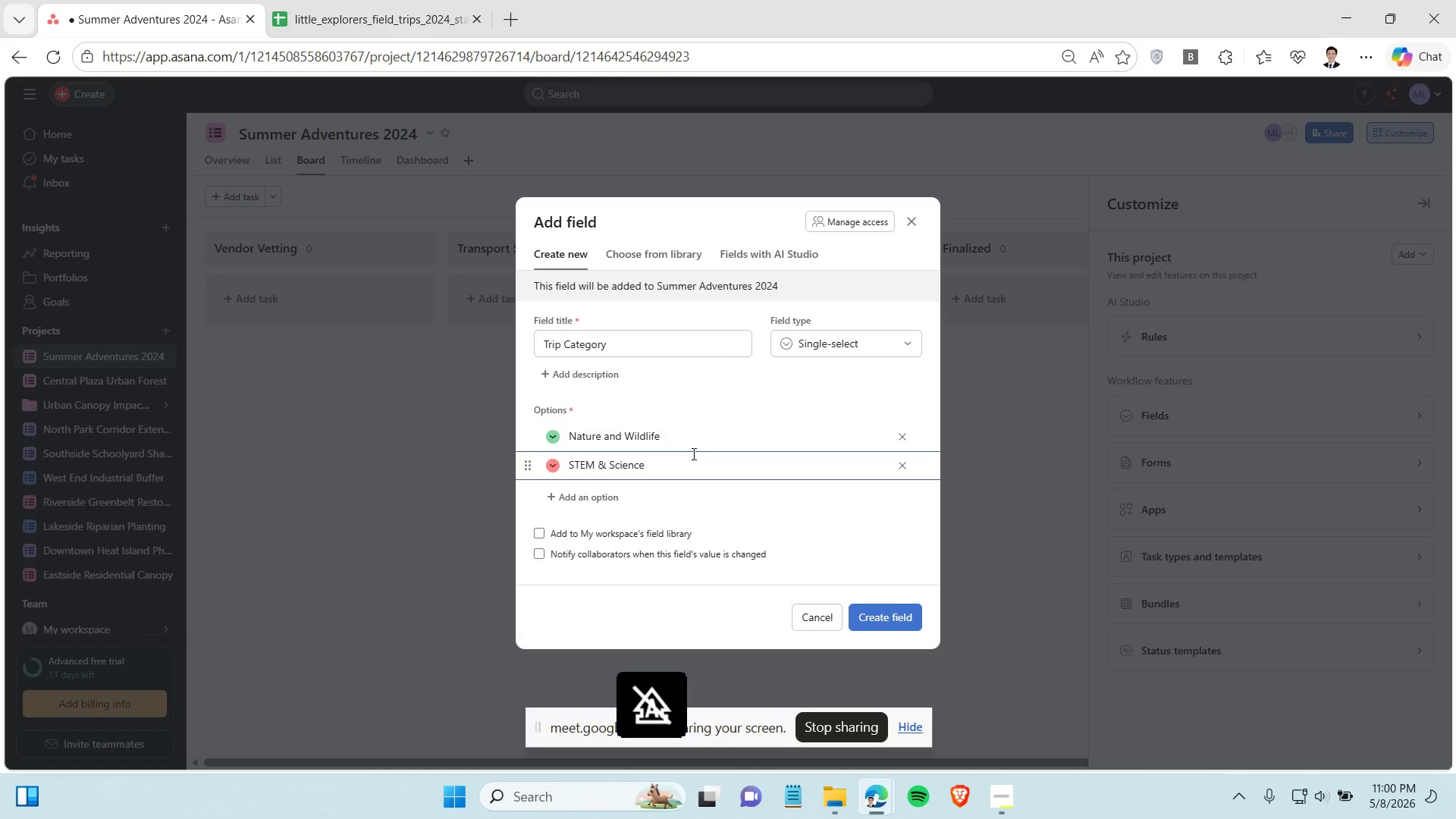 
key(Enter)
 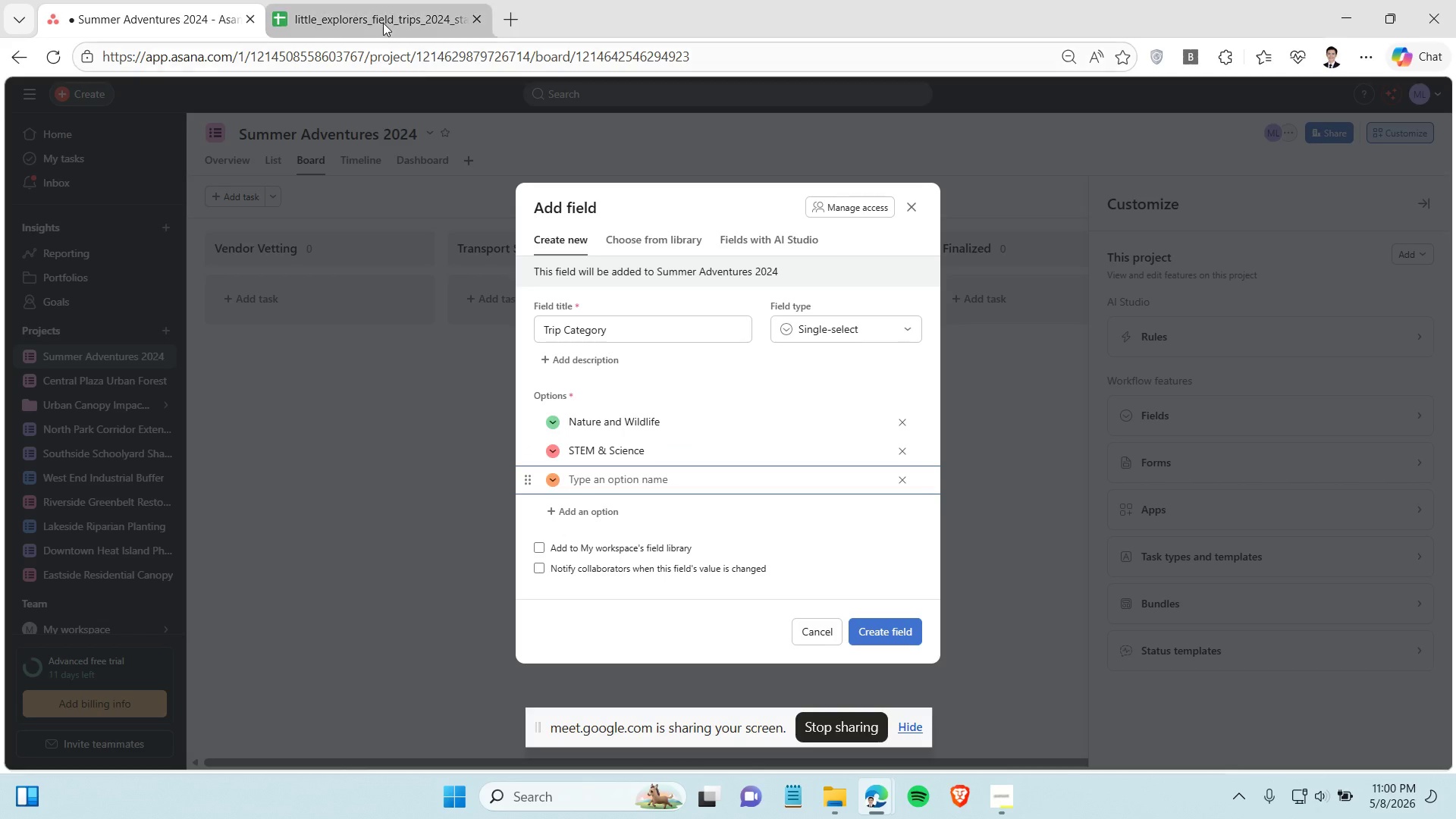 
left_click([380, 22])
 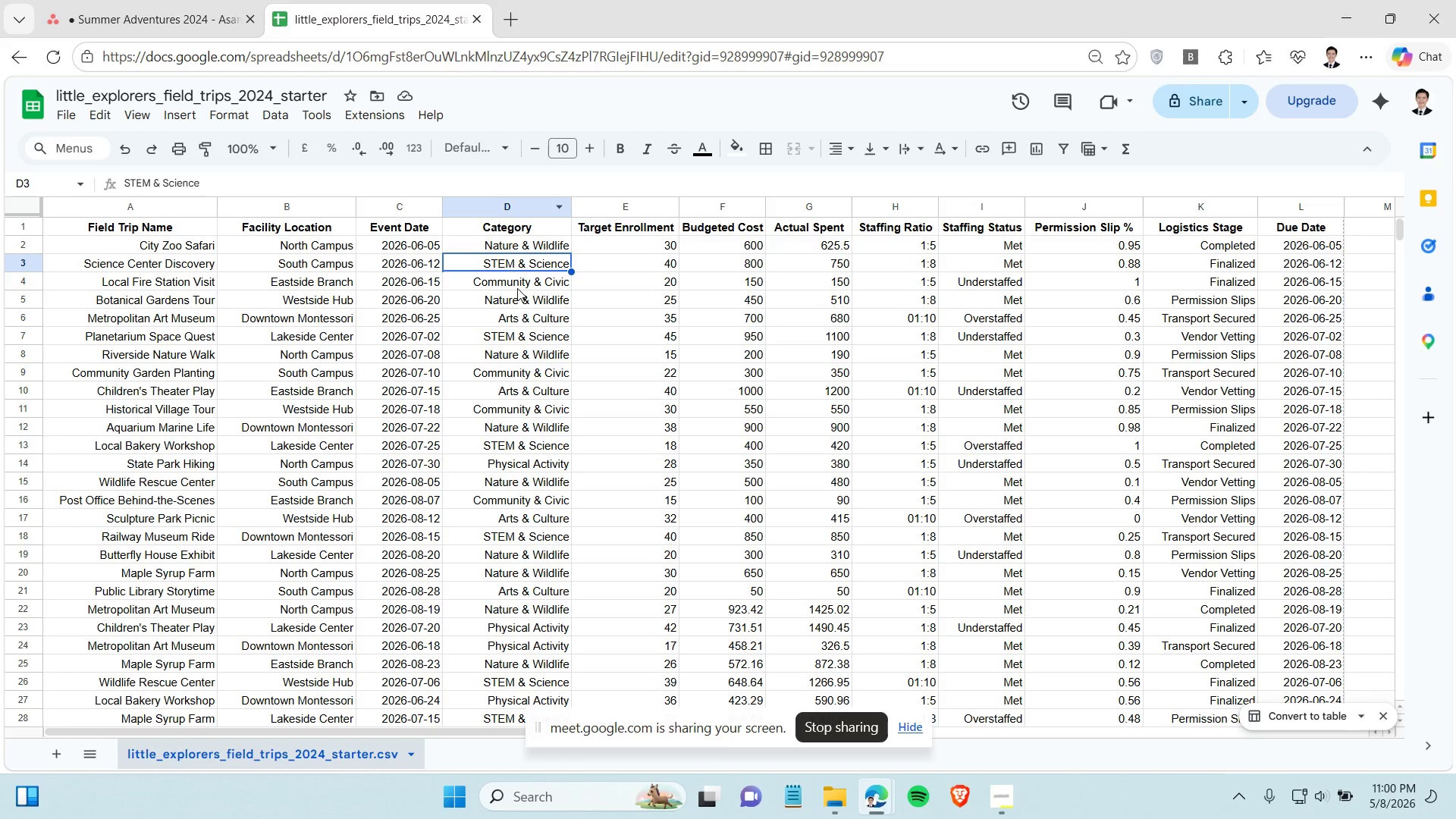 
left_click([516, 283])
 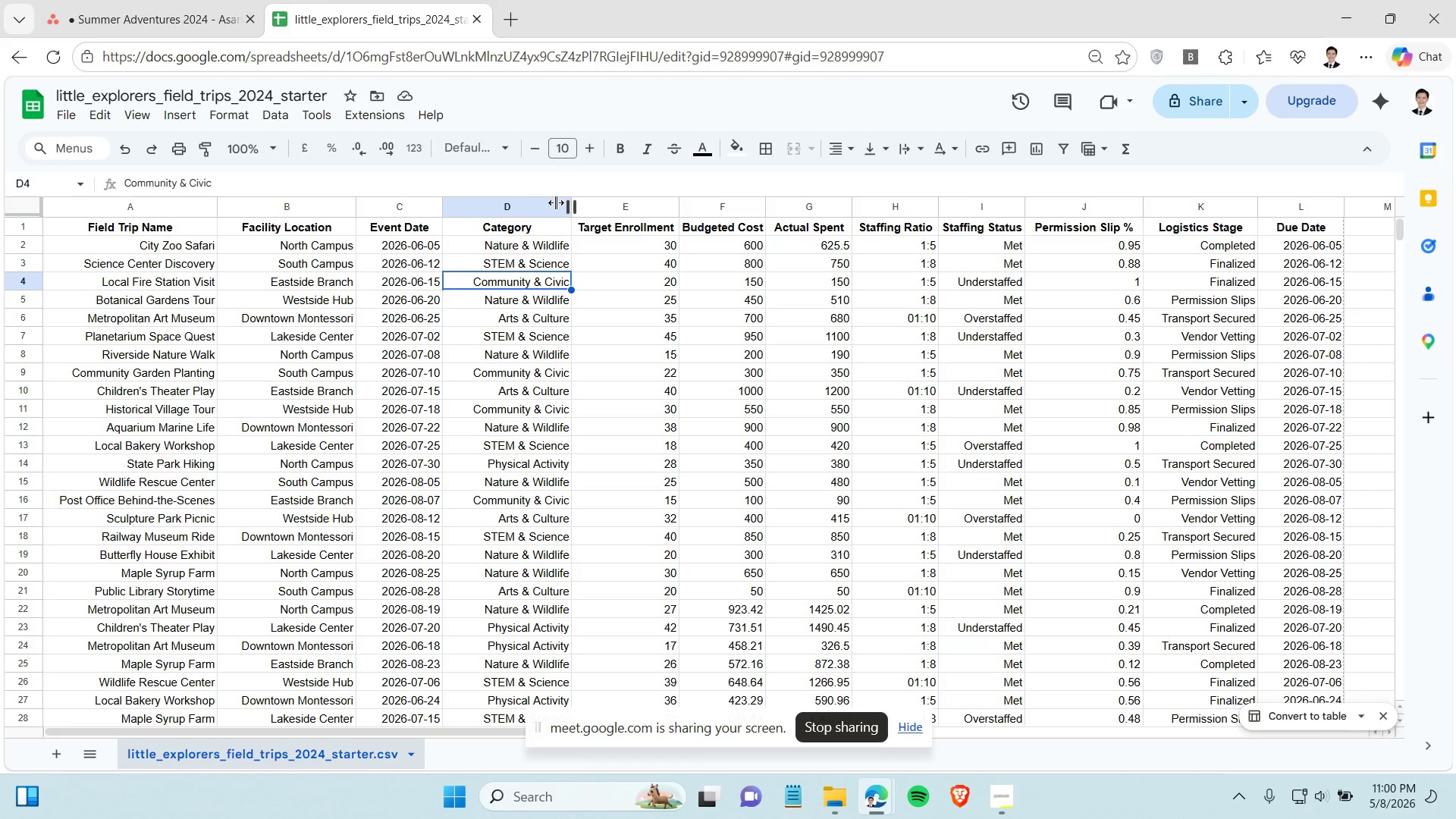 
left_click([206, 15])
 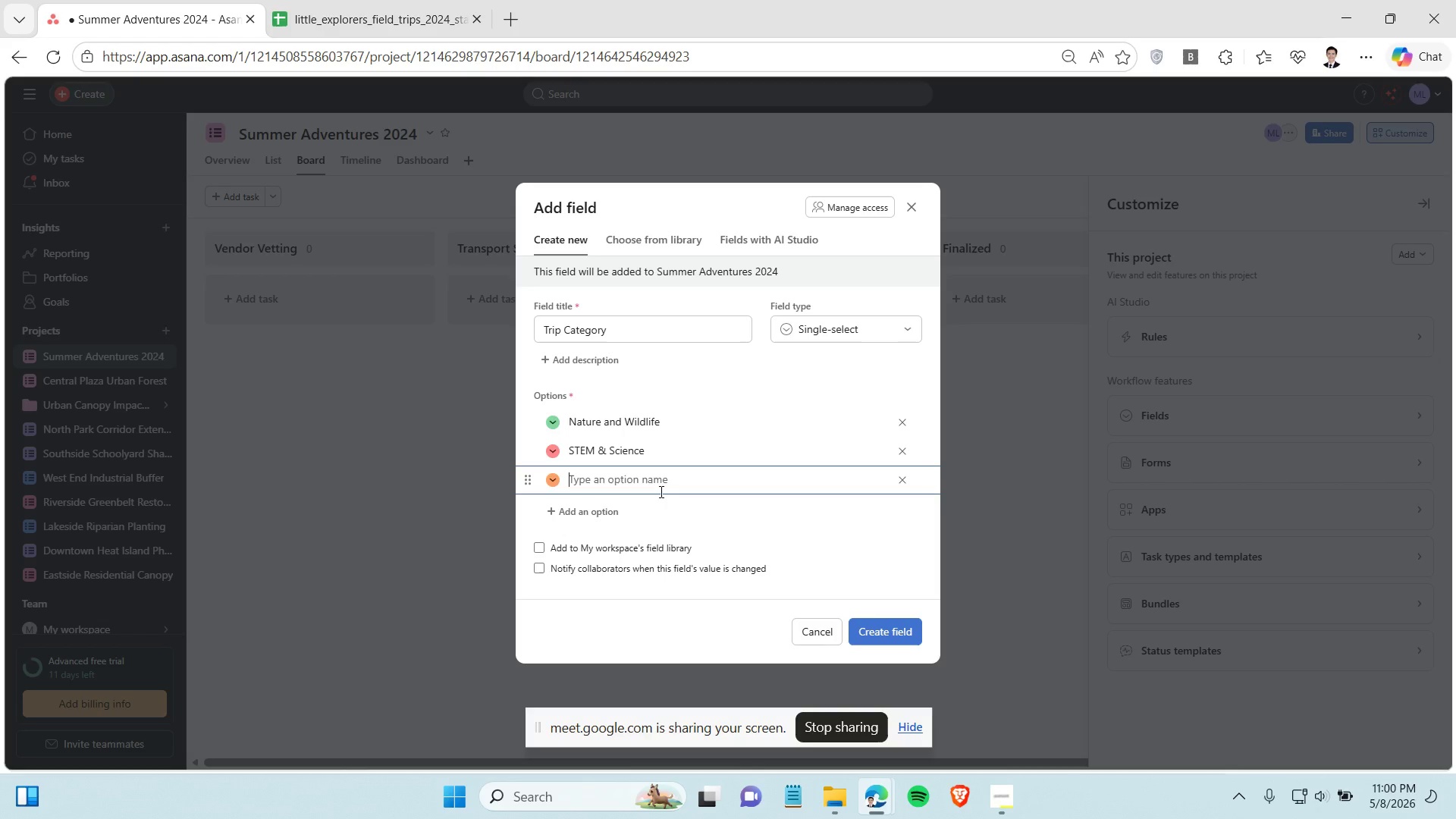 
type(Community & Ciiv)
key(Backspace)
key(Backspace)
type(vic)
 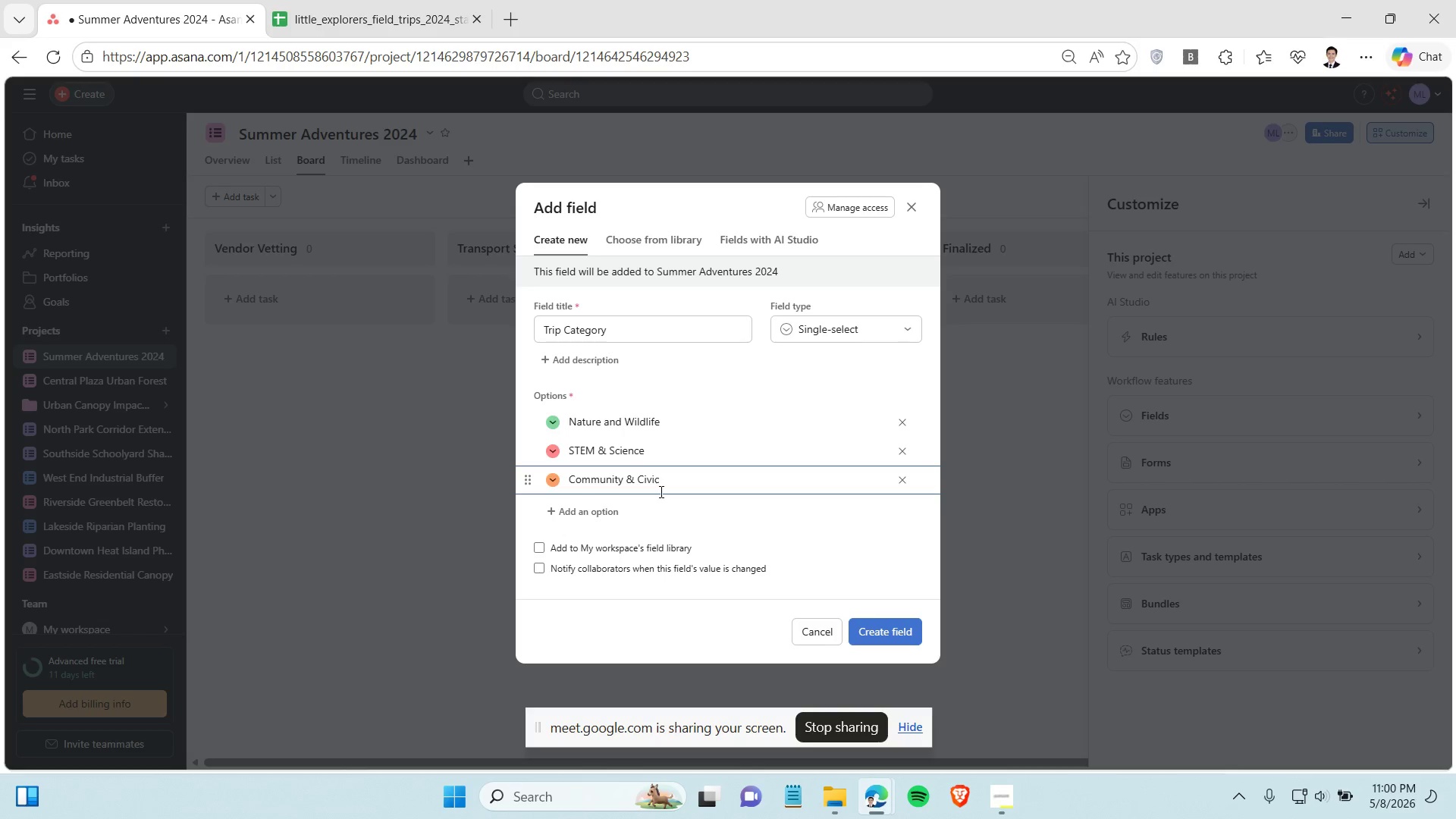 
key(Enter)
 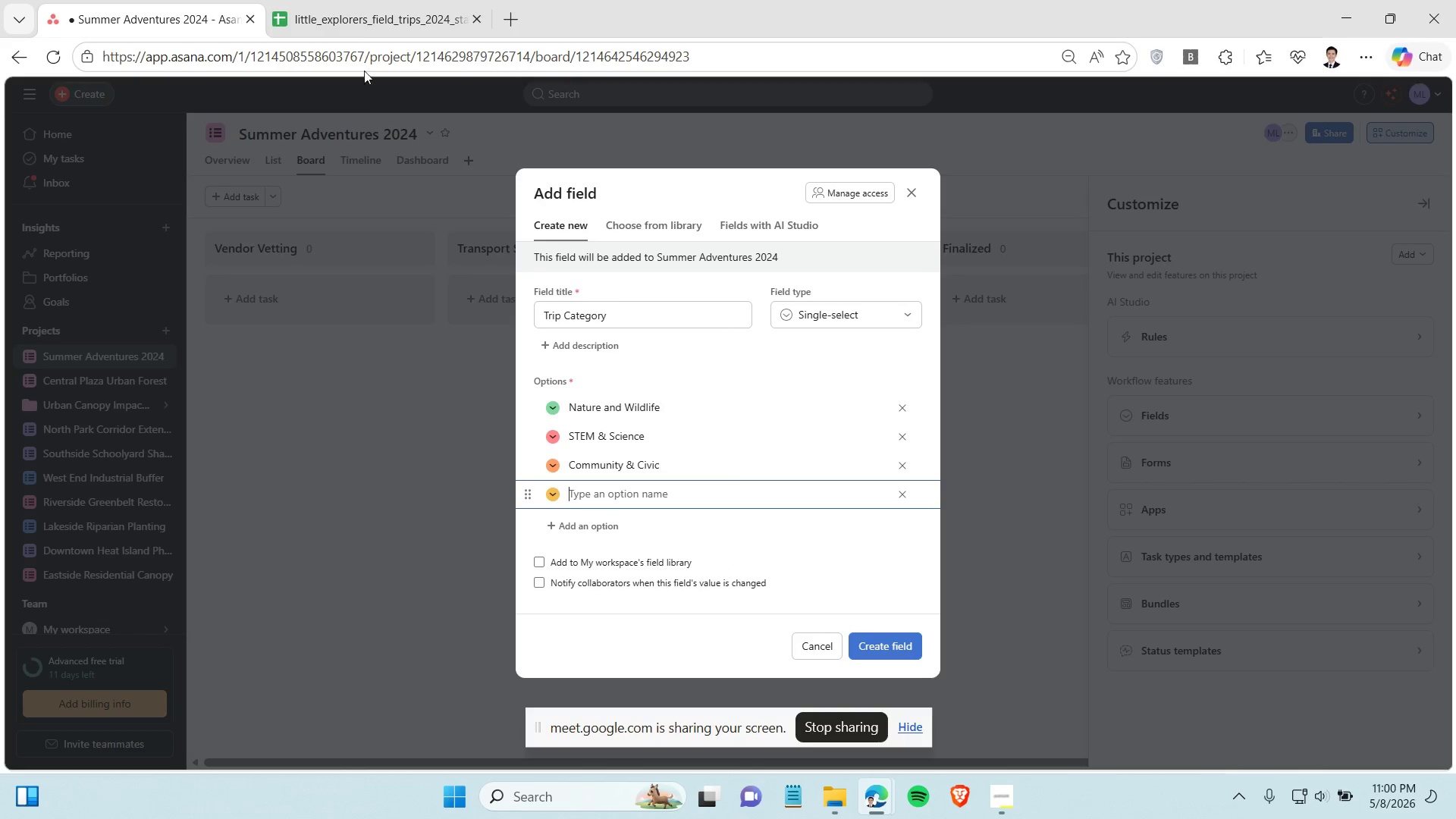 
left_click([353, 3])
 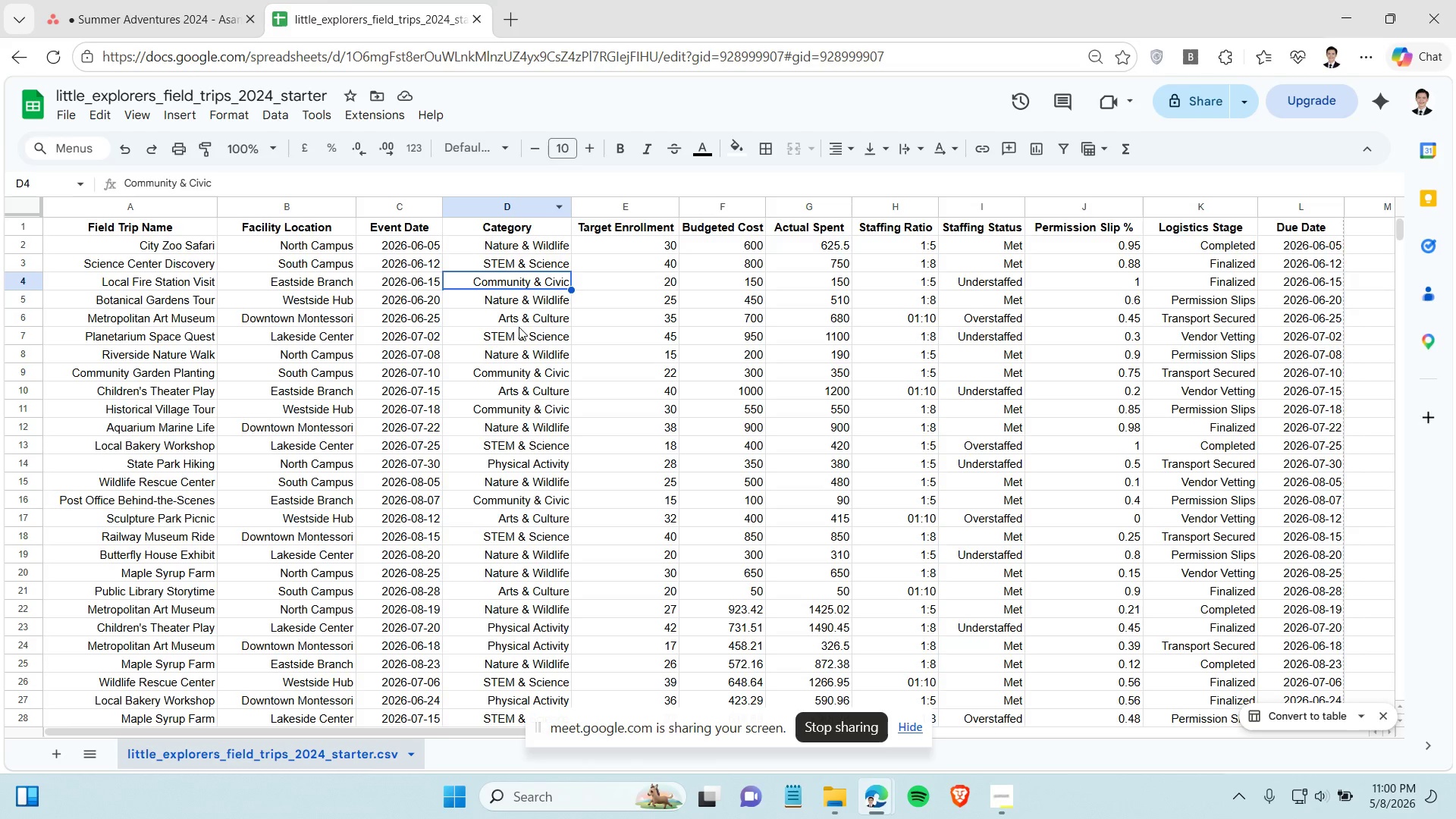 
left_click([519, 326])
 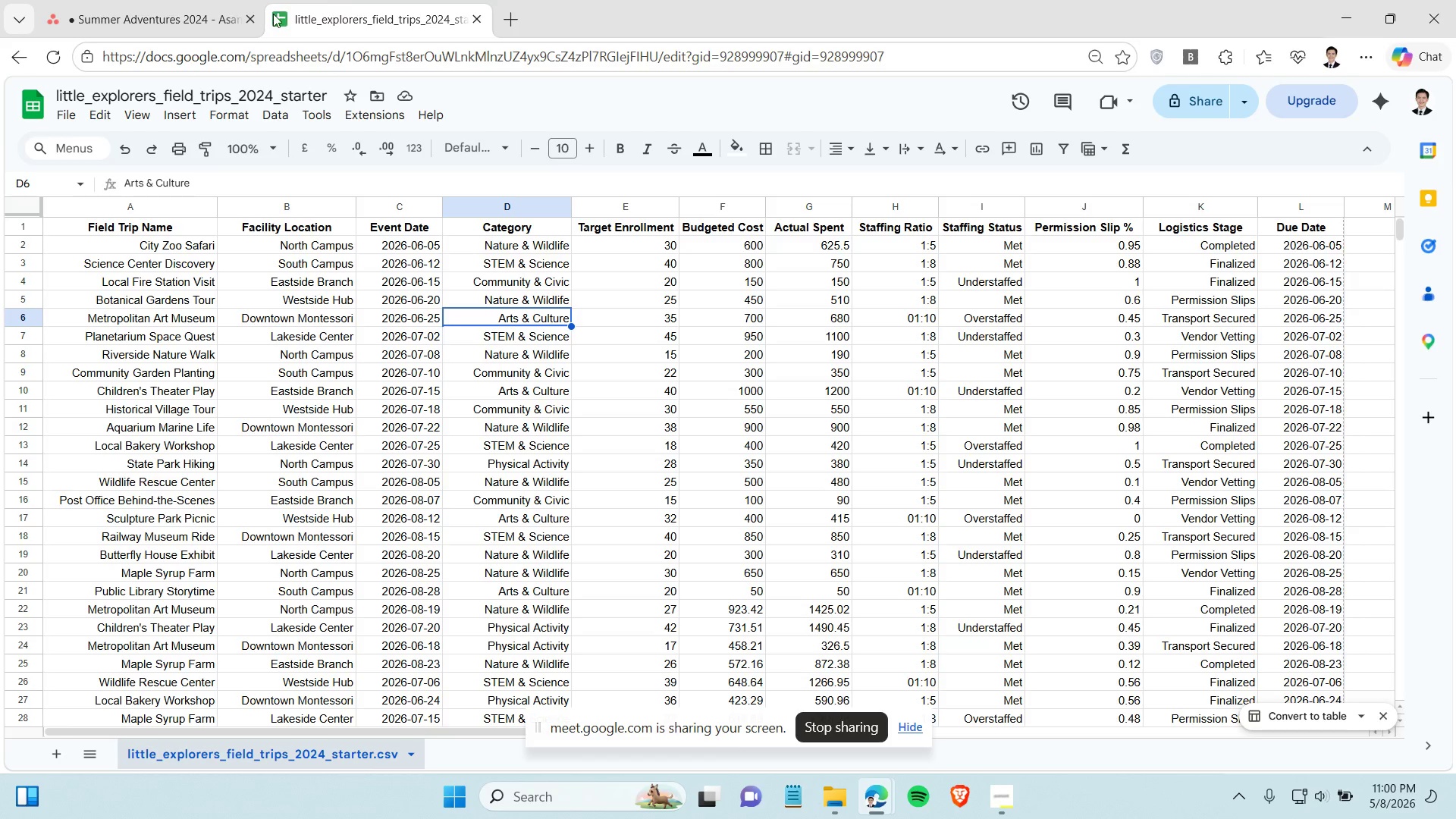 
left_click([179, 24])
 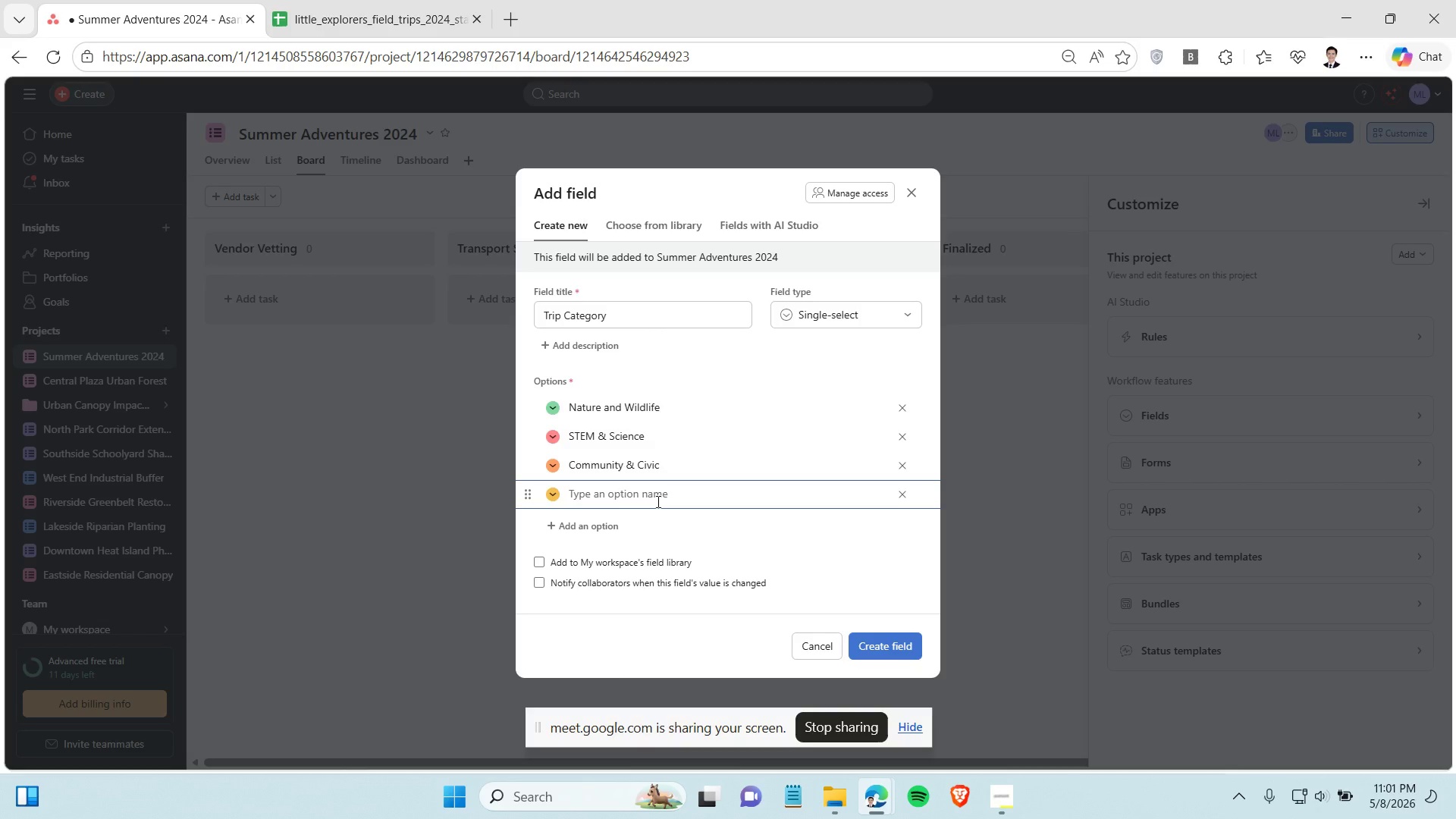 
type(Arts & Culture)
 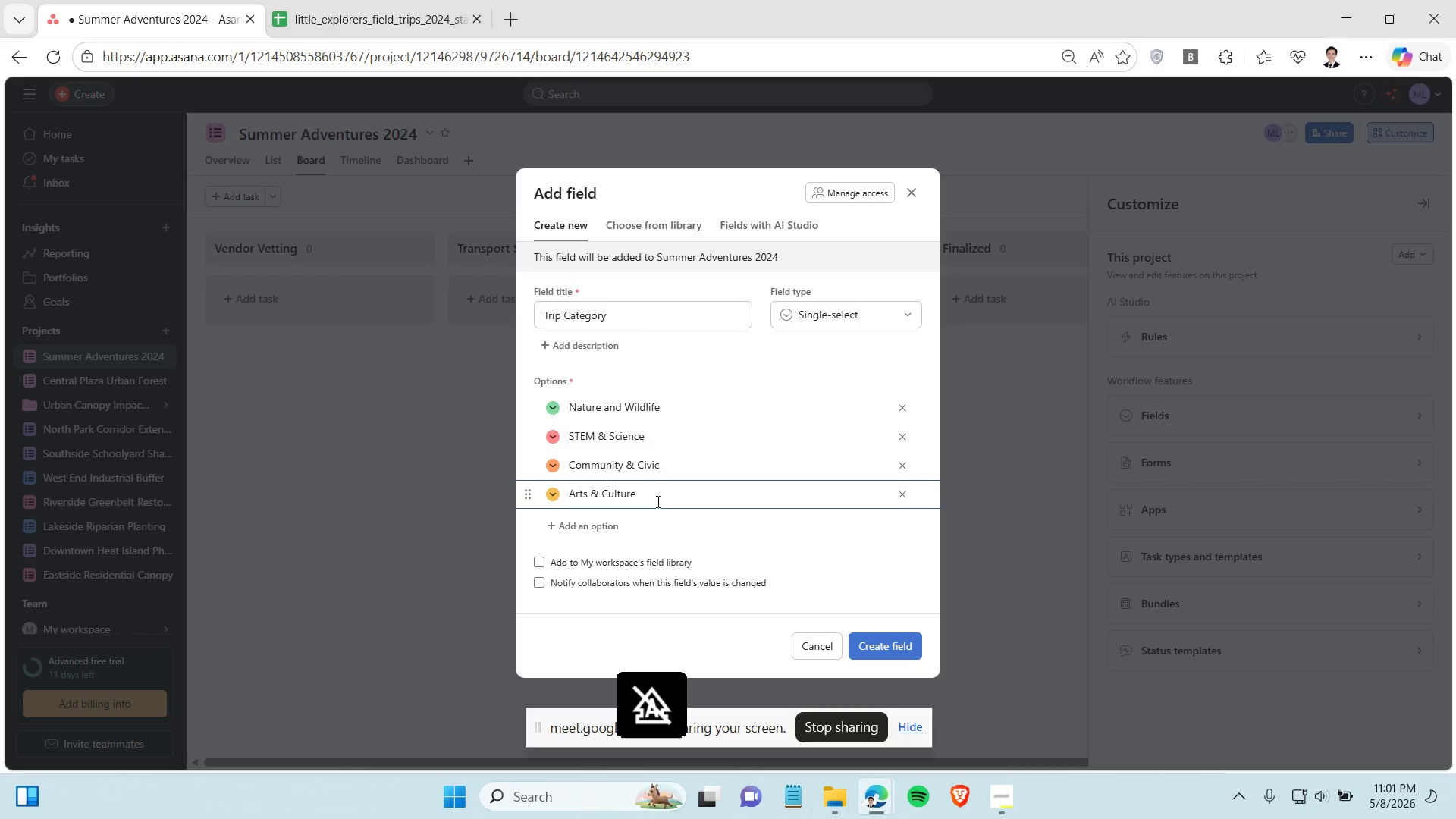 
wait(9.38)
 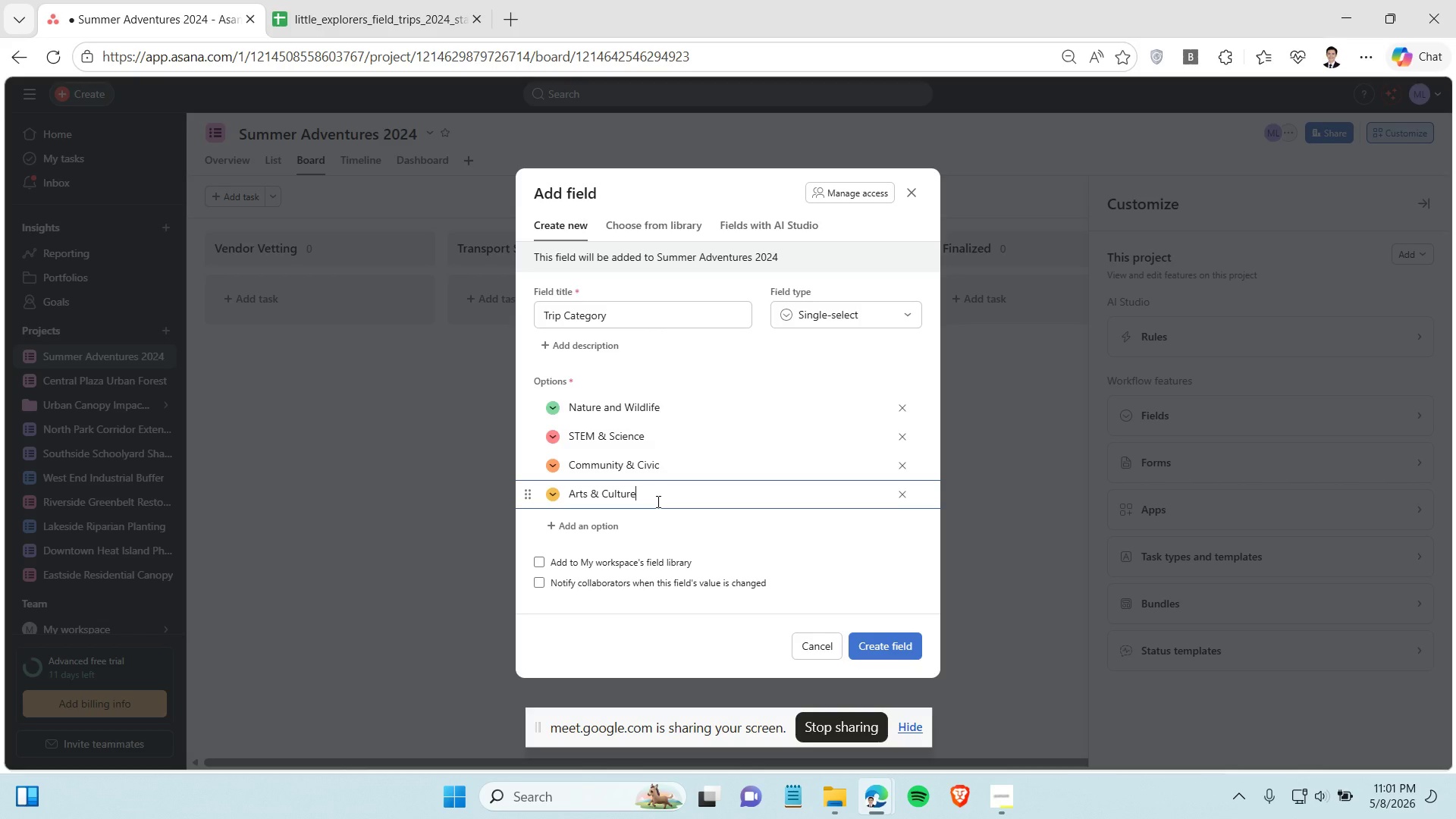 
left_click([365, 21])
 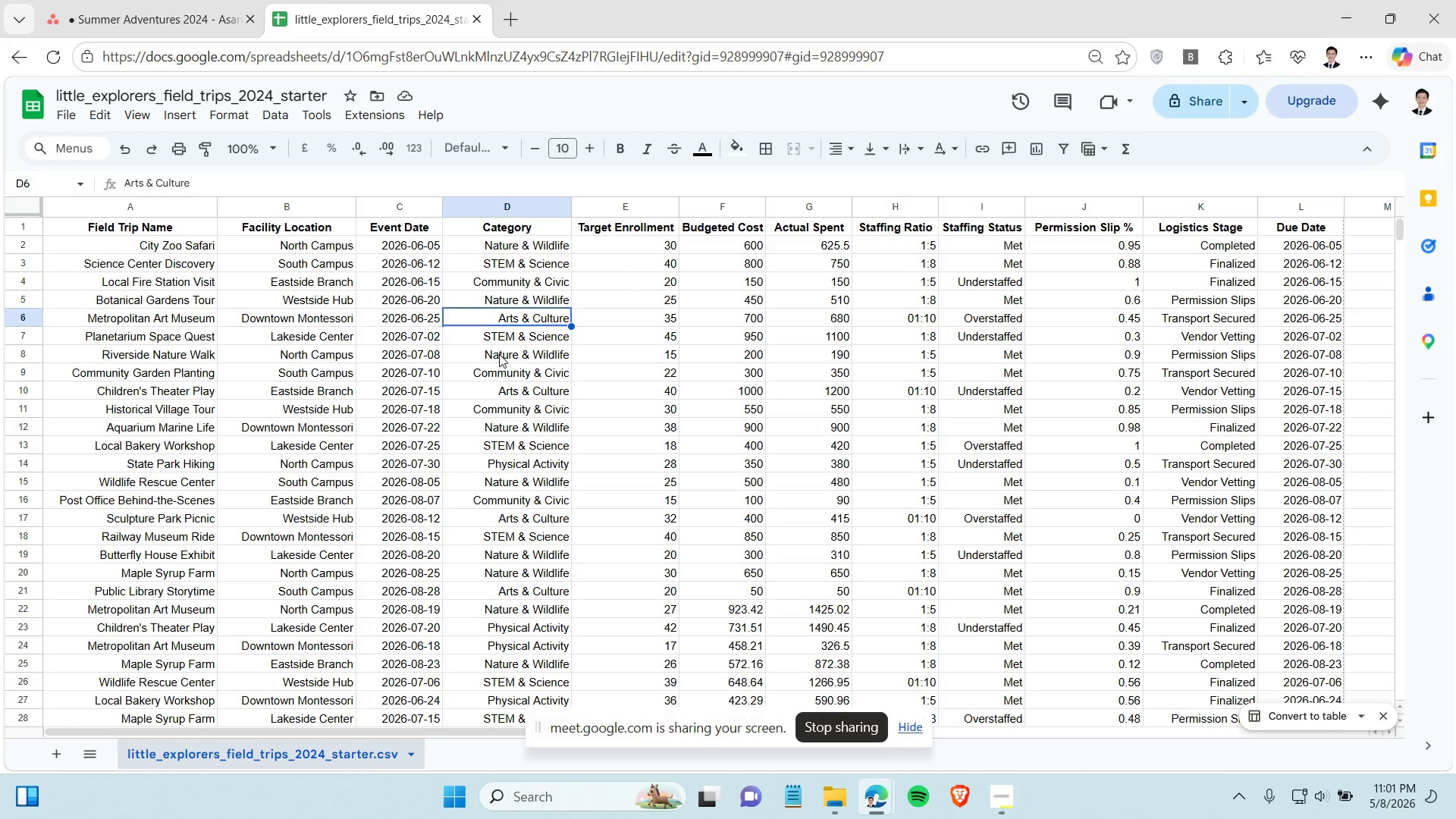 
double_click([501, 376])
 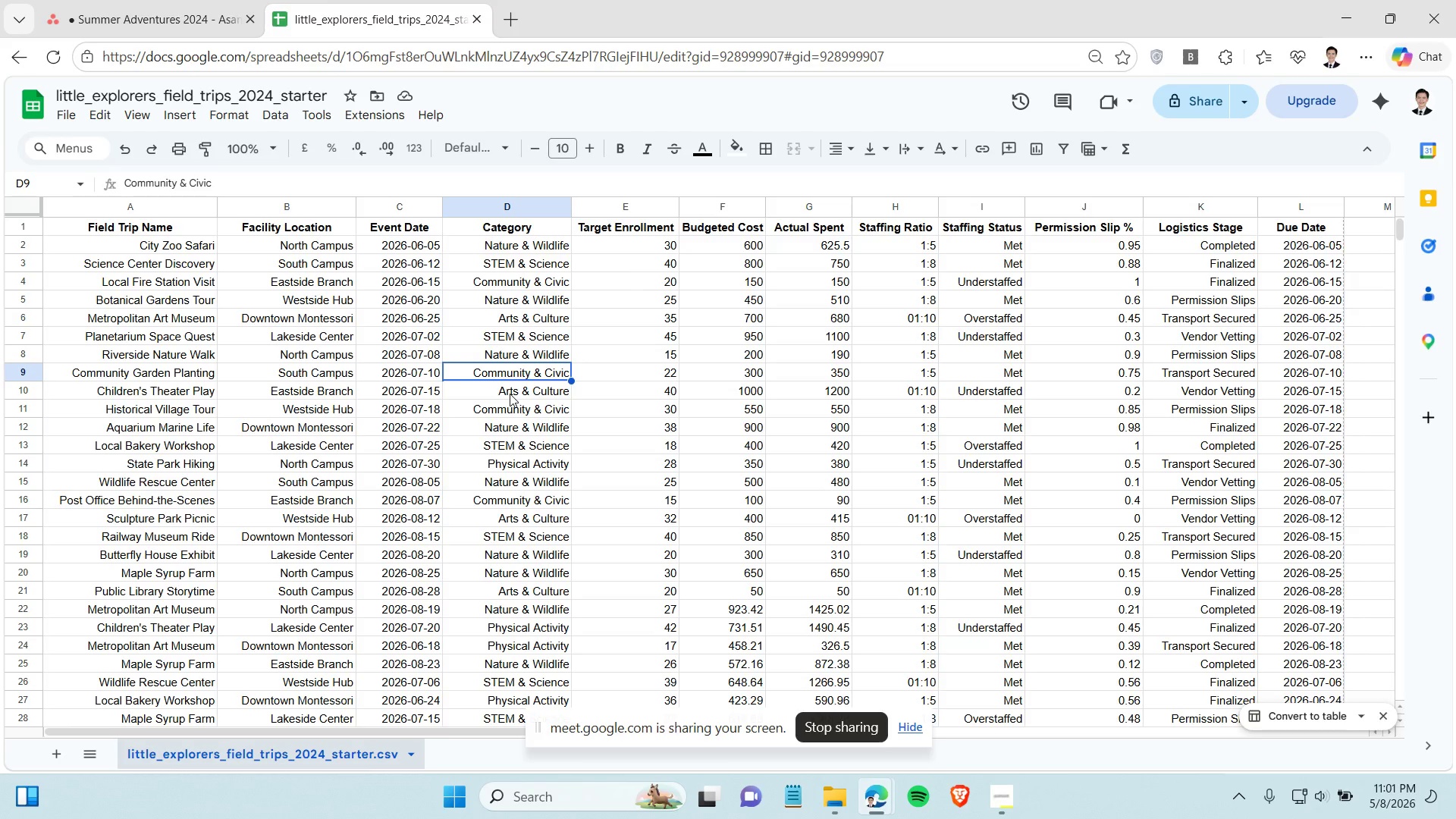 
left_click([510, 394])
 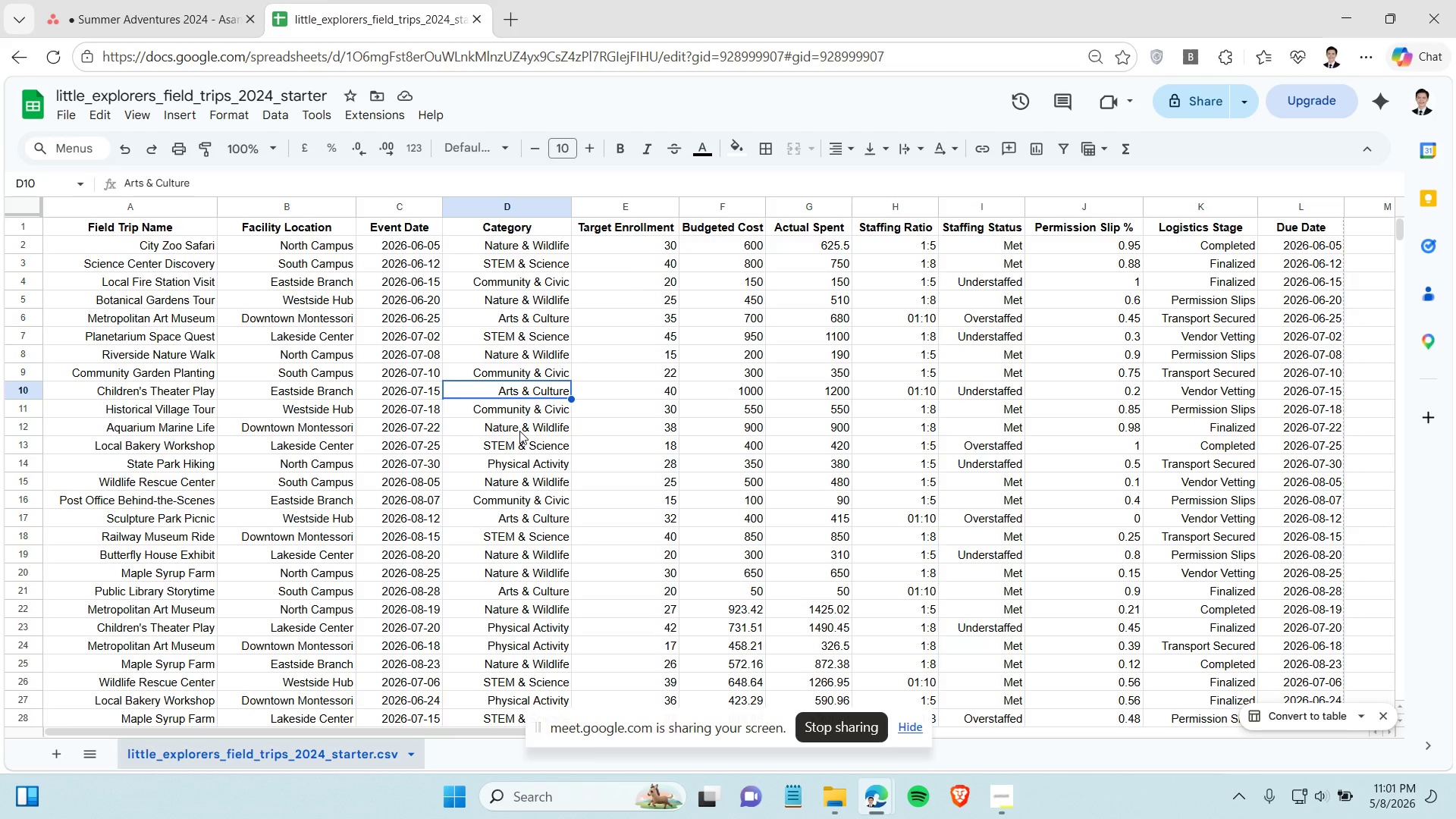 
left_click([519, 431])
 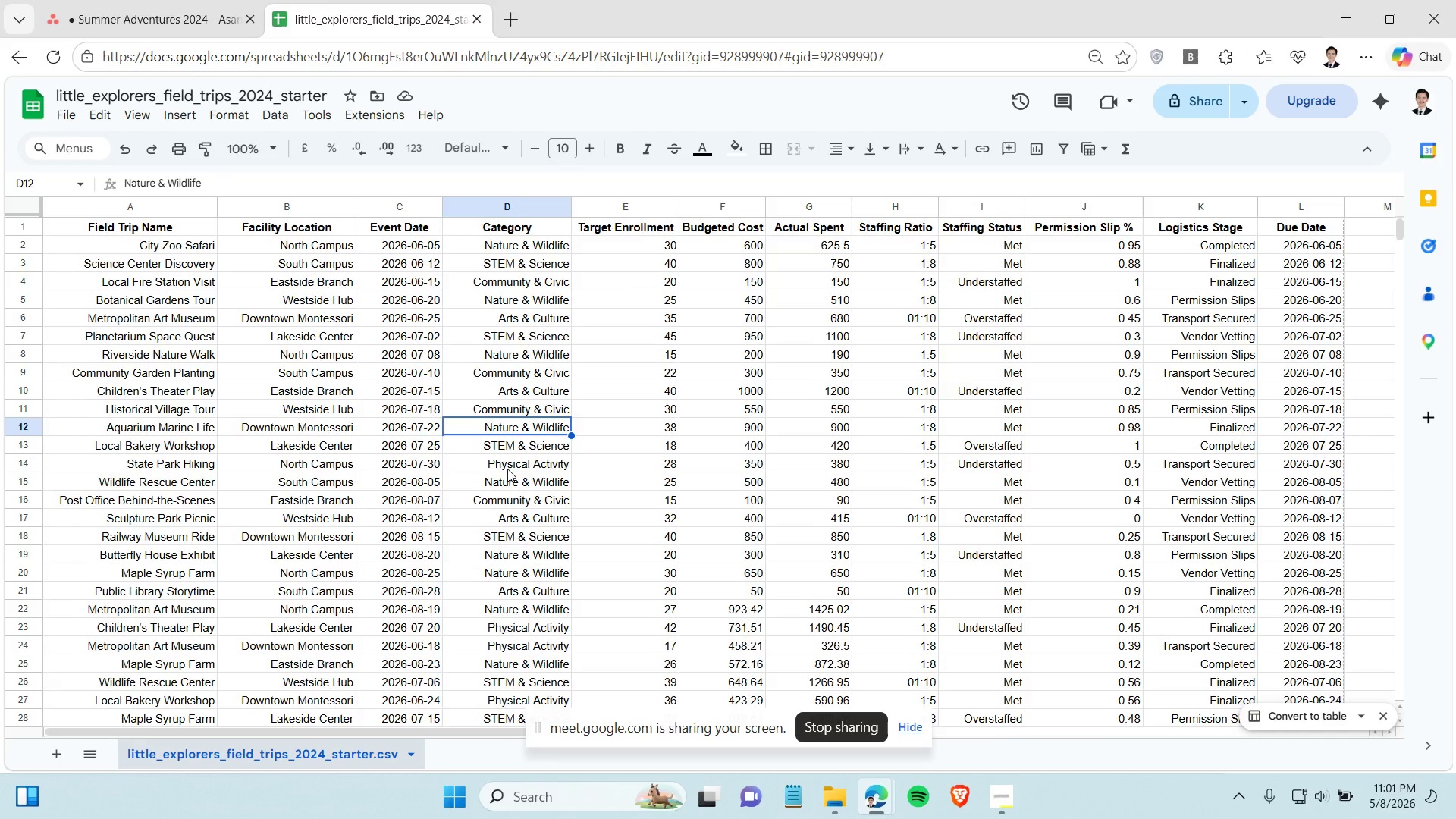 
scroll: coordinate [507, 477], scroll_direction: down, amount: 5.0
 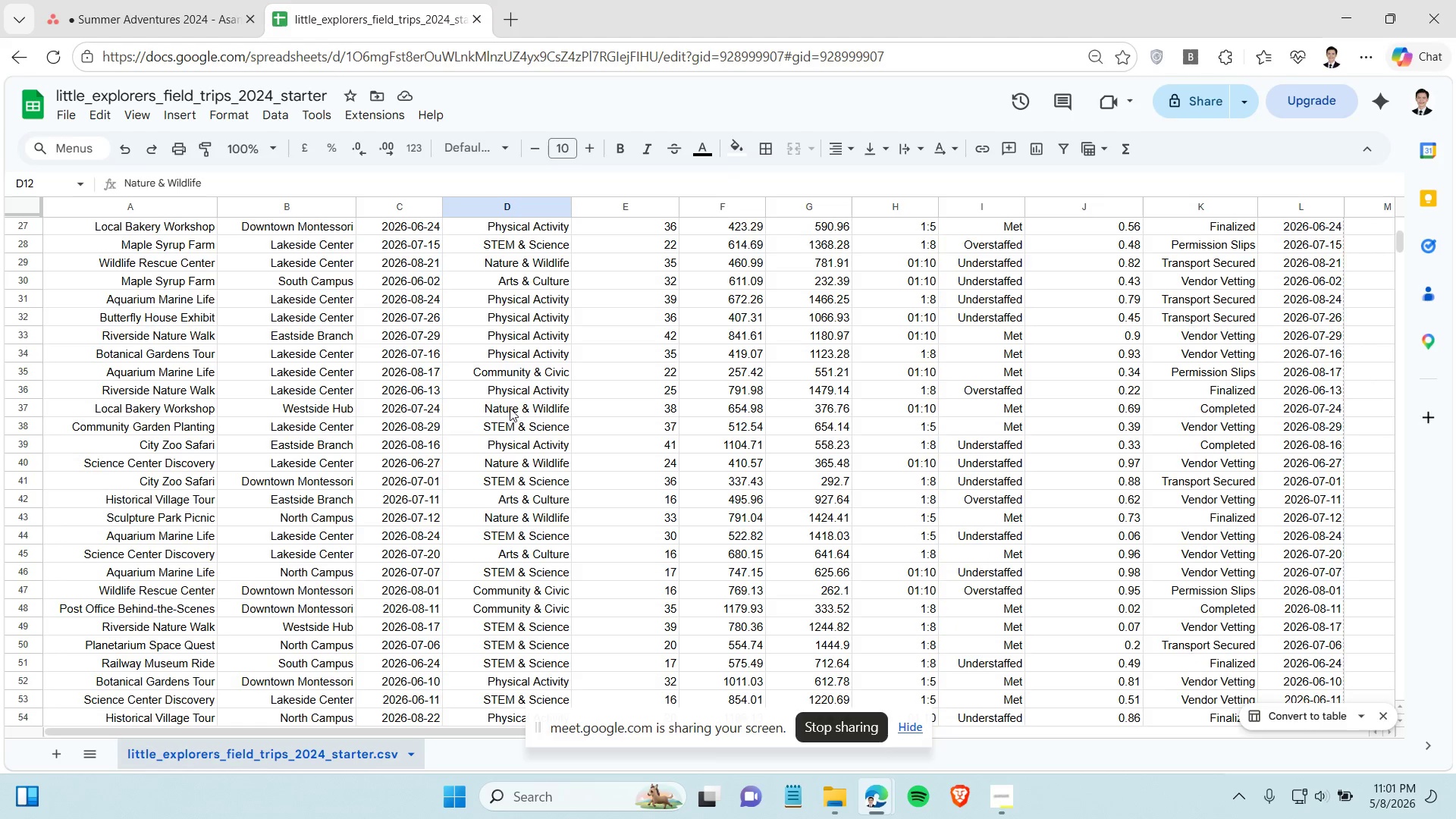 
left_click([508, 393])
 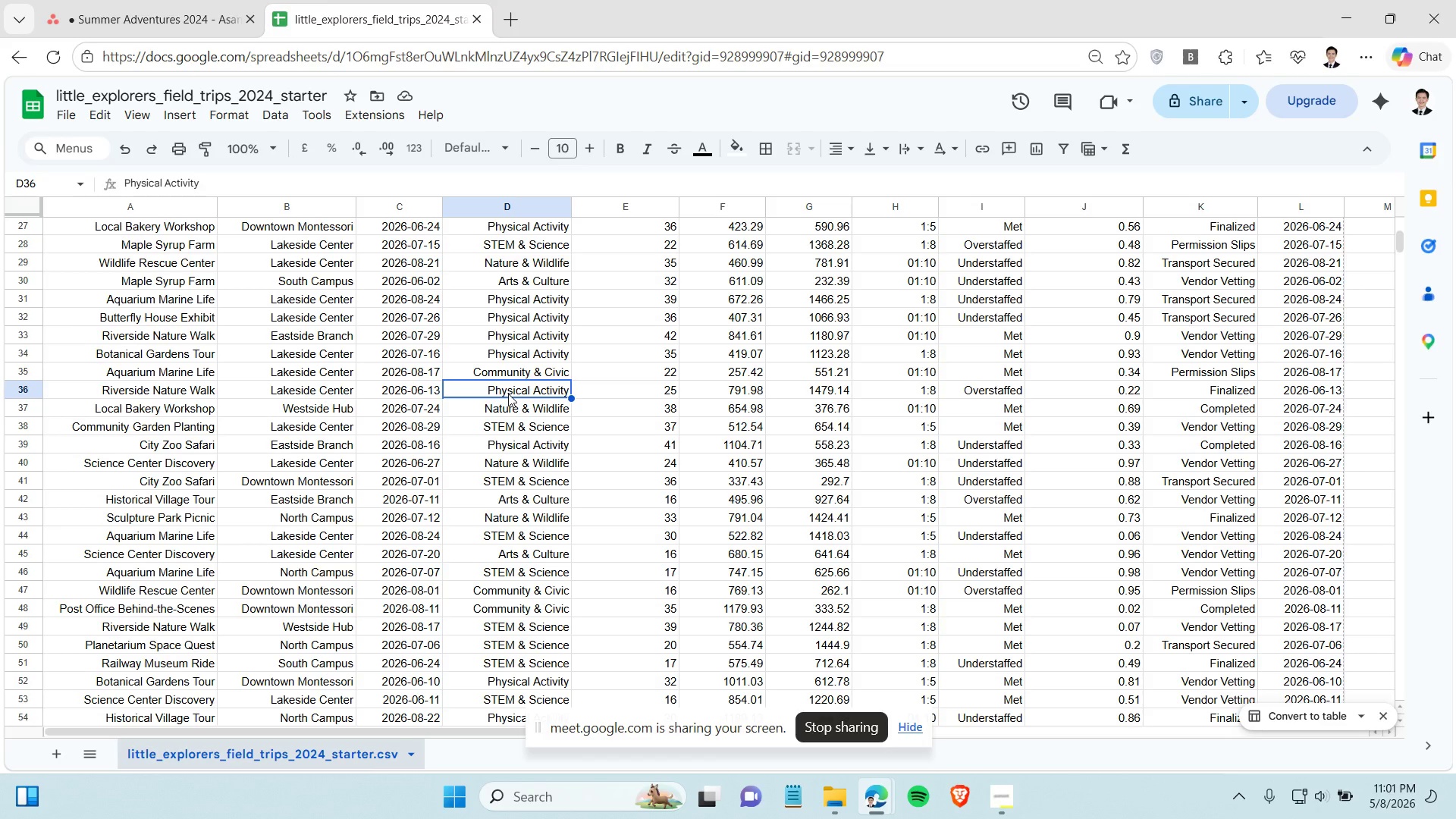 
scroll: coordinate [508, 394], scroll_direction: down, amount: 7.0
 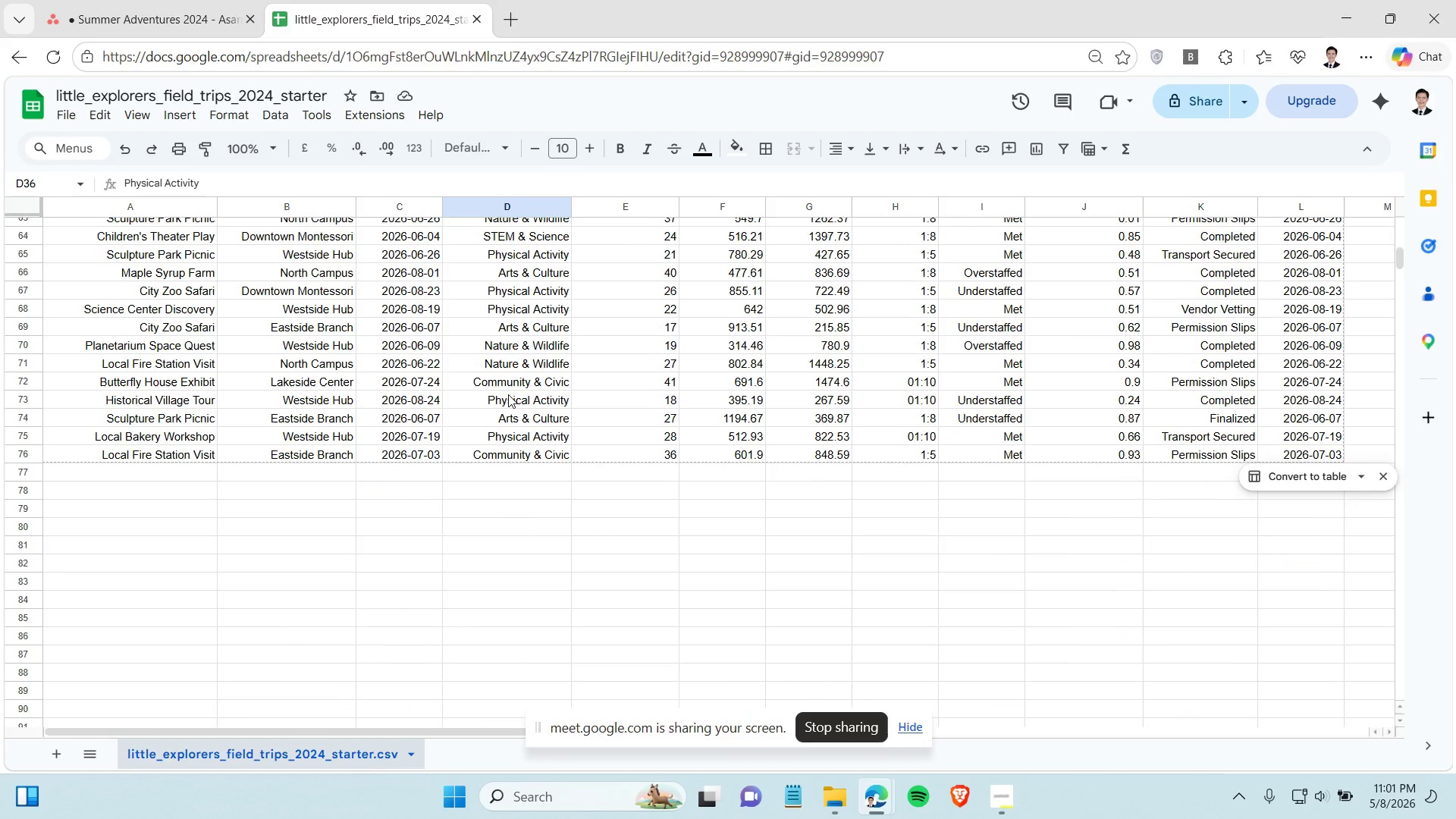 
scroll: coordinate [509, 390], scroll_direction: up, amount: 7.0
 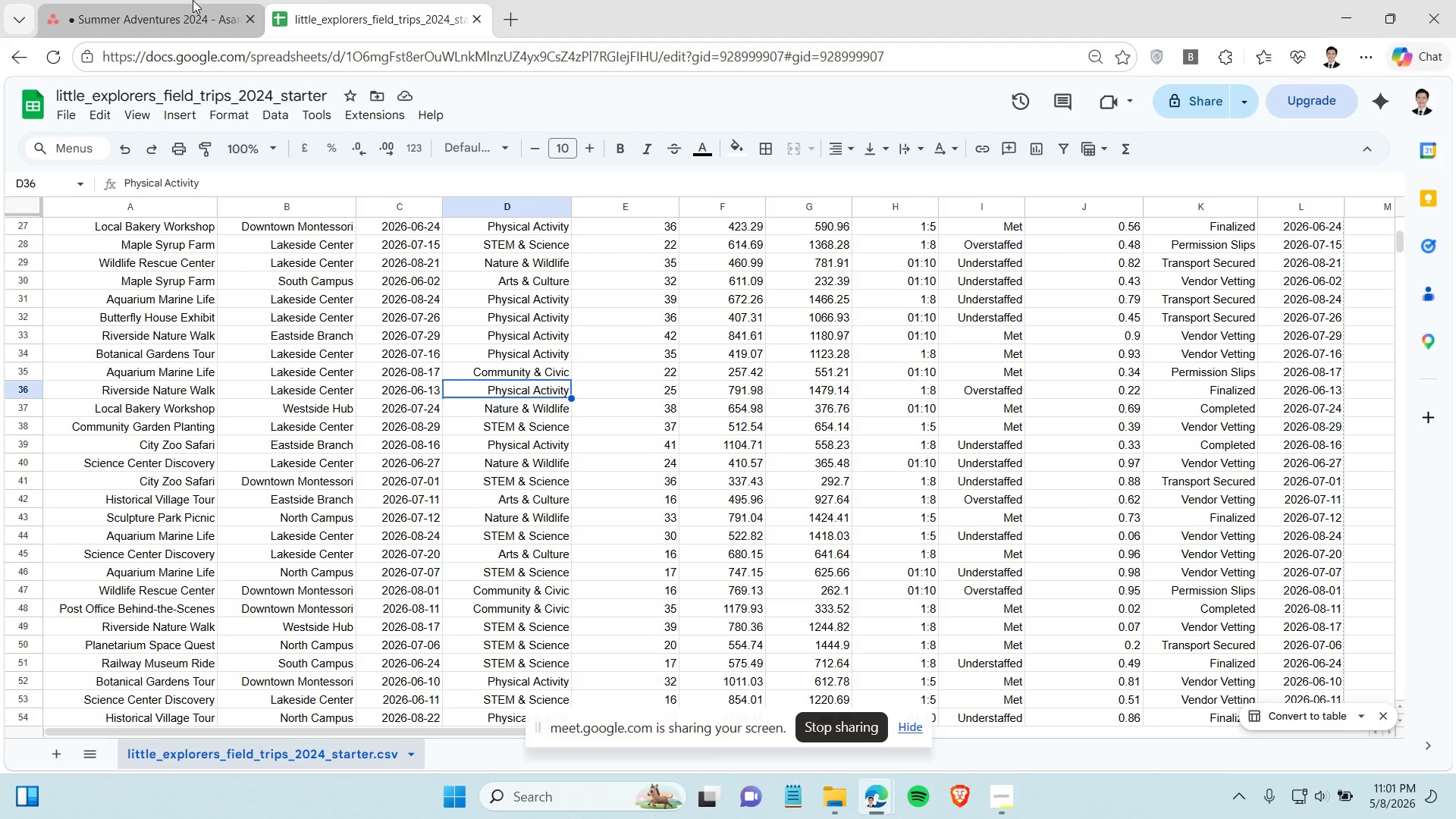 
left_click([175, 0])
 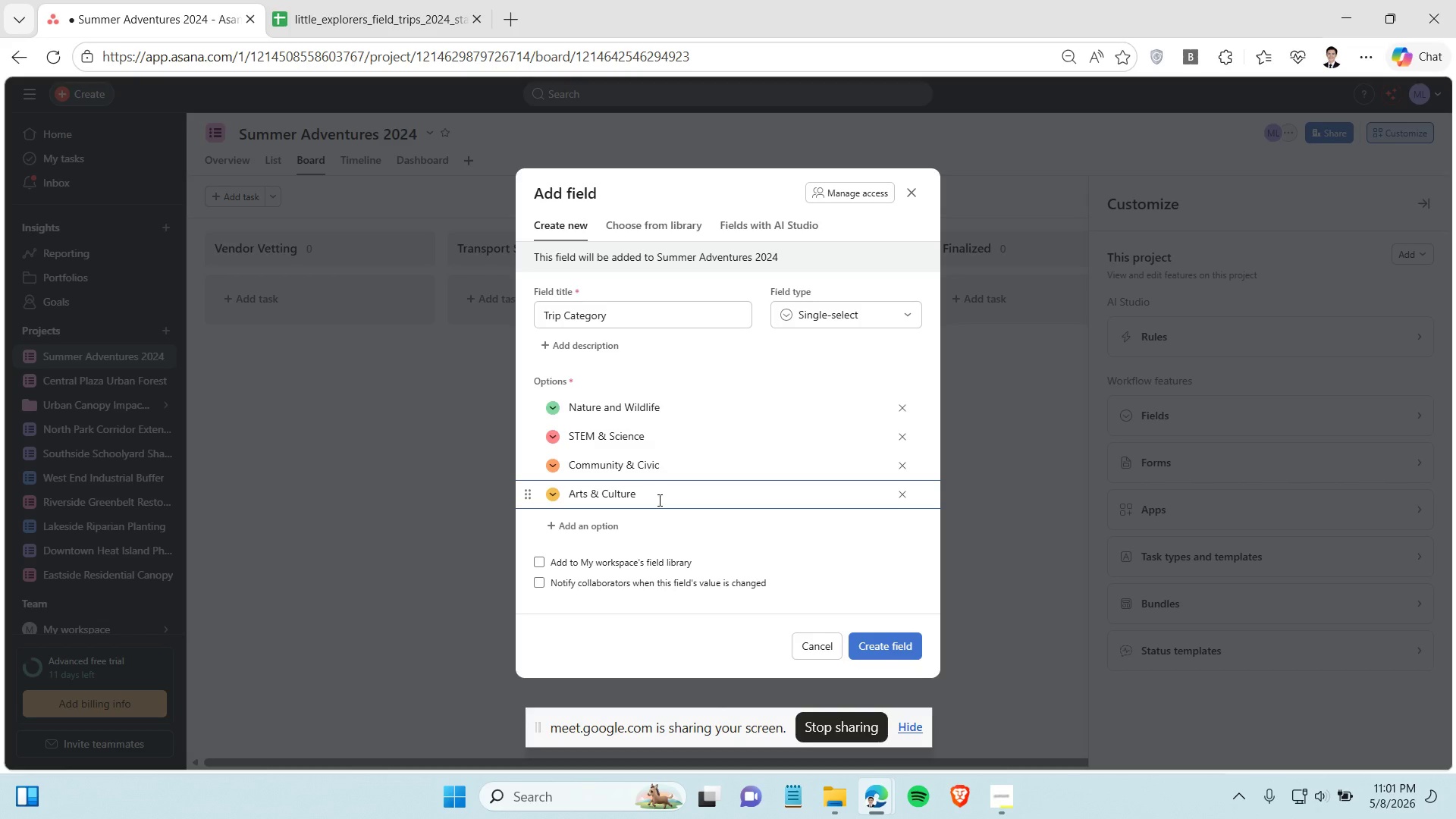 
key(Enter)
 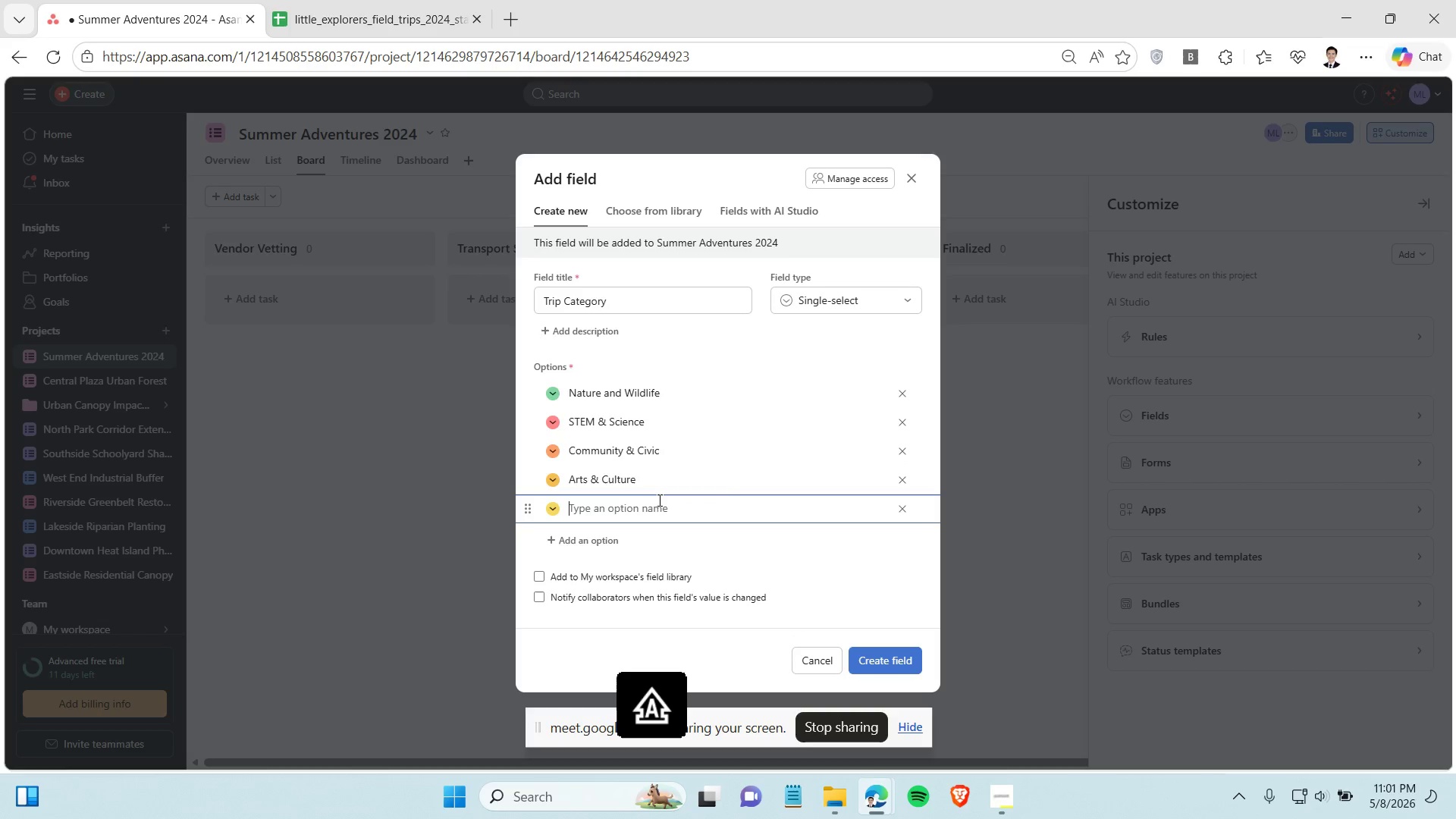 
type(Physical Activity)
 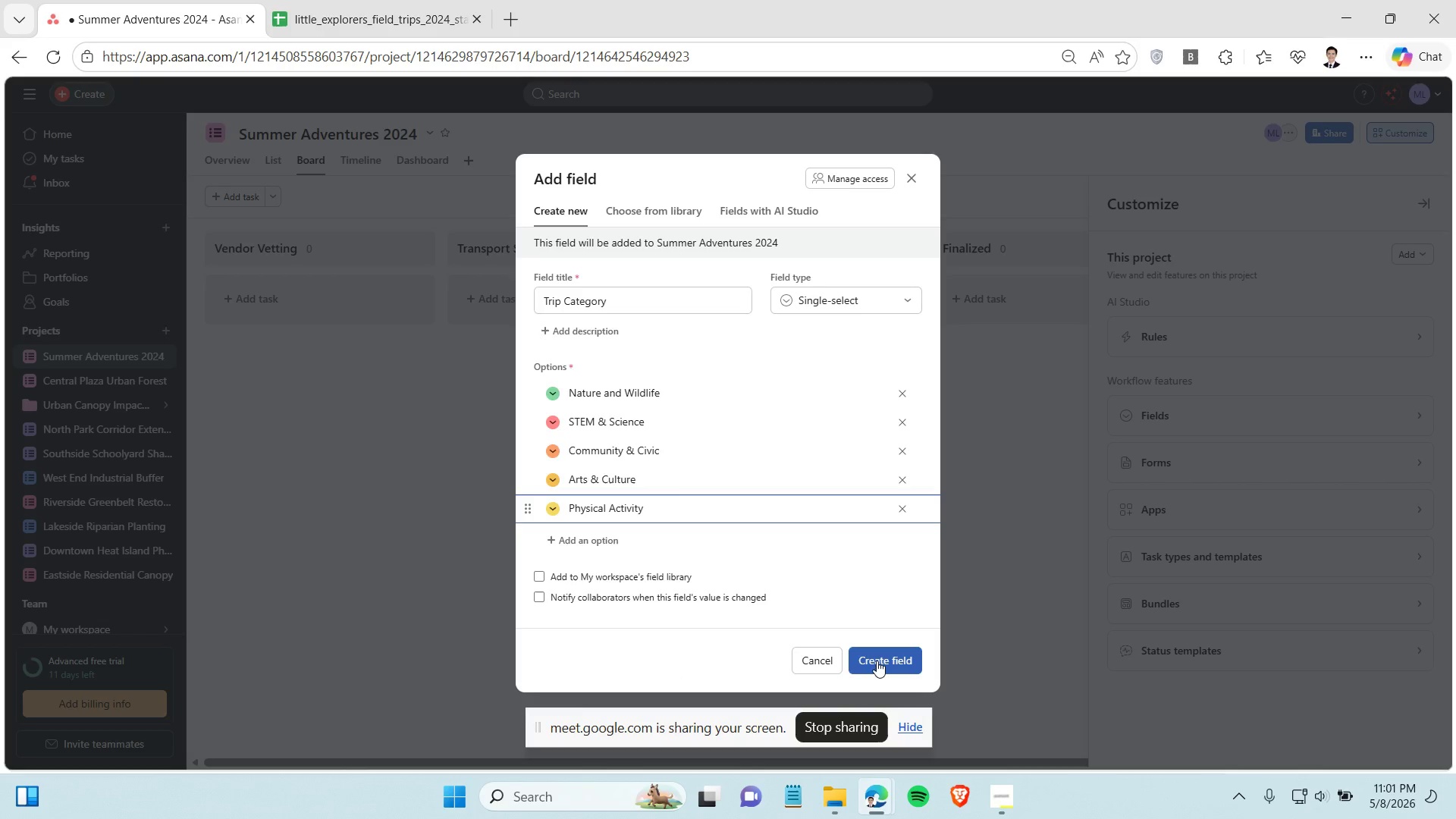 
left_click([879, 659])
 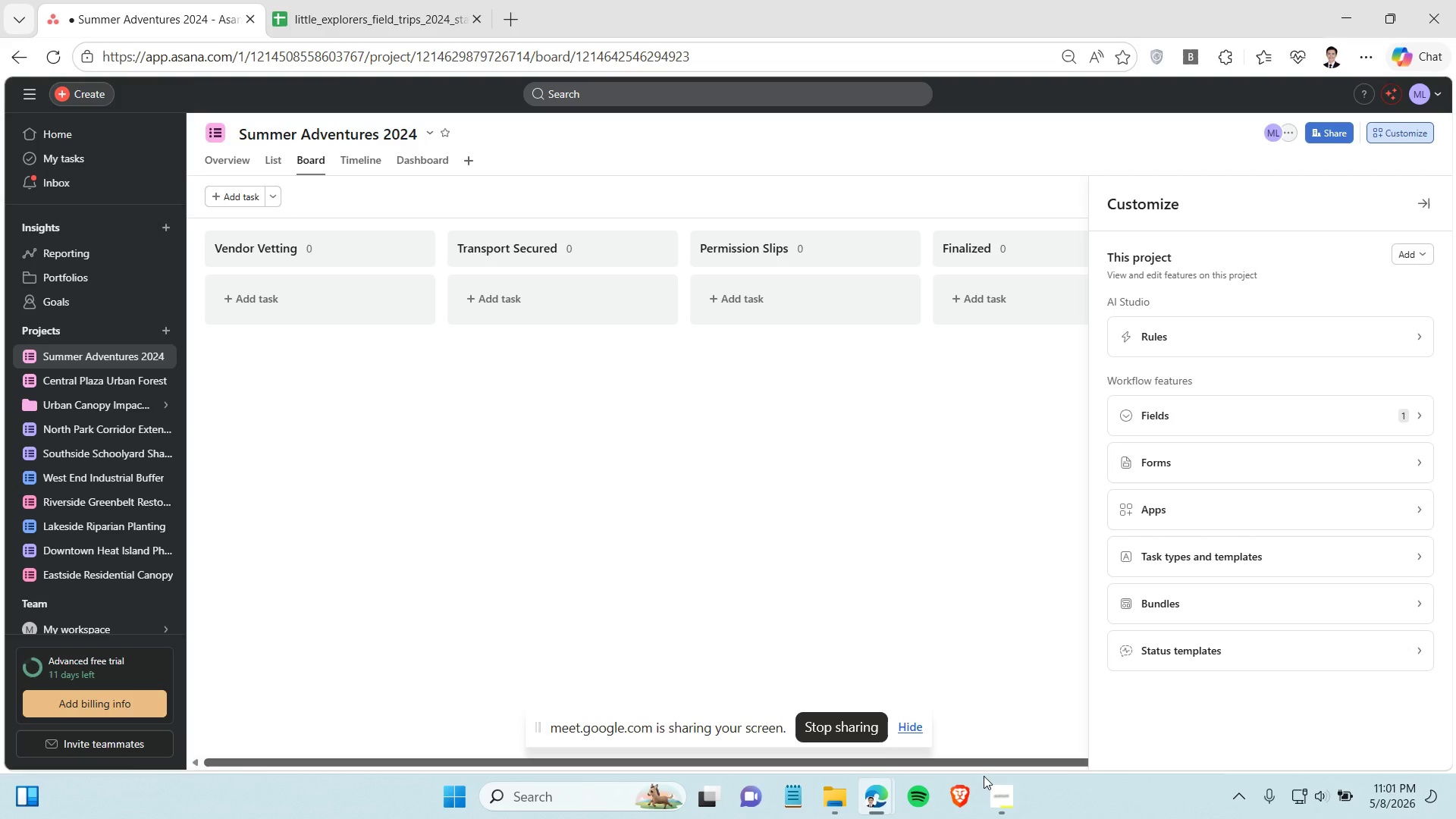 
left_click([1009, 800])